 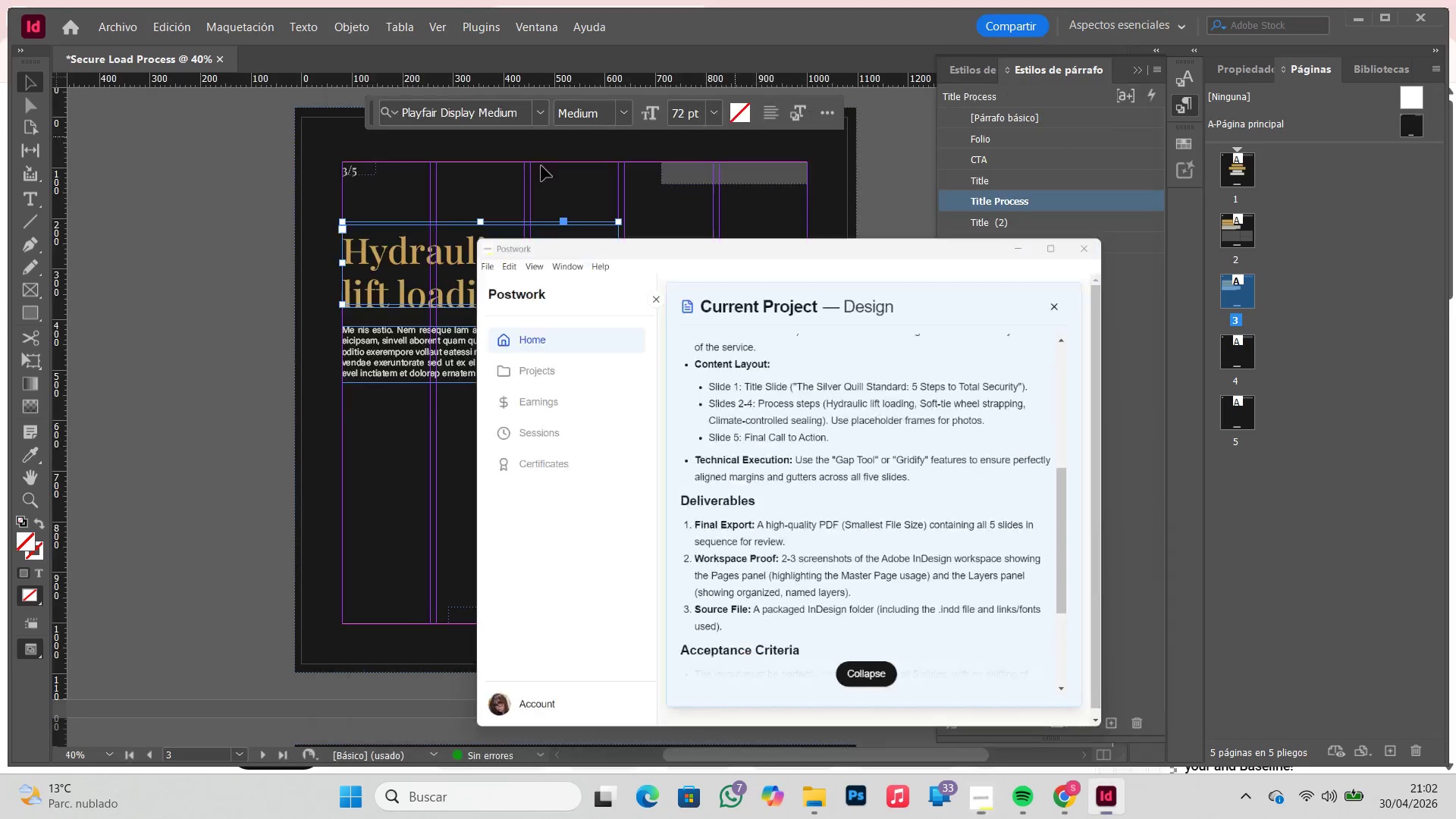 
double_click([428, 253])
 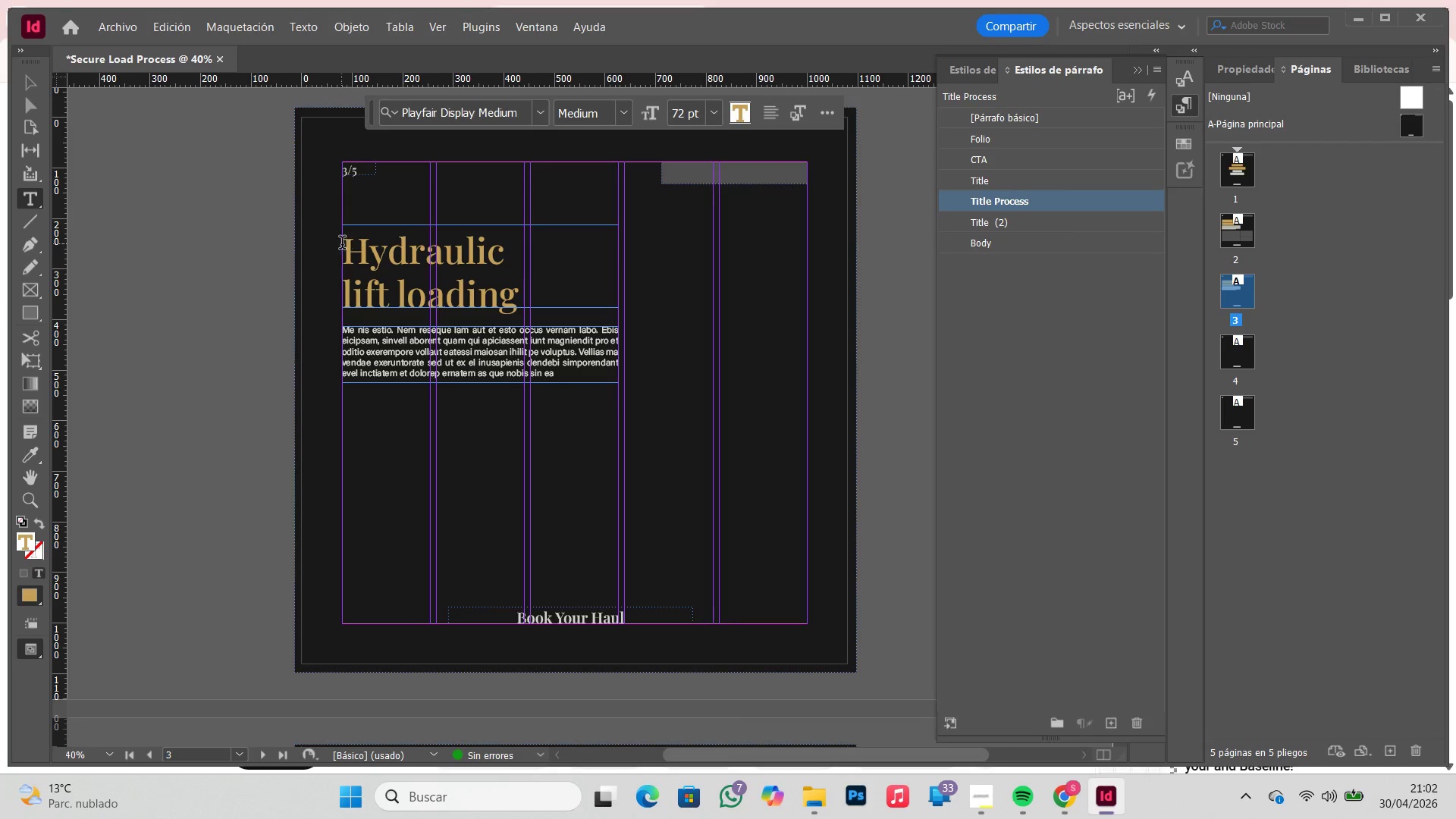 
left_click_drag(start_coordinate=[342, 244], to_coordinate=[621, 284])
 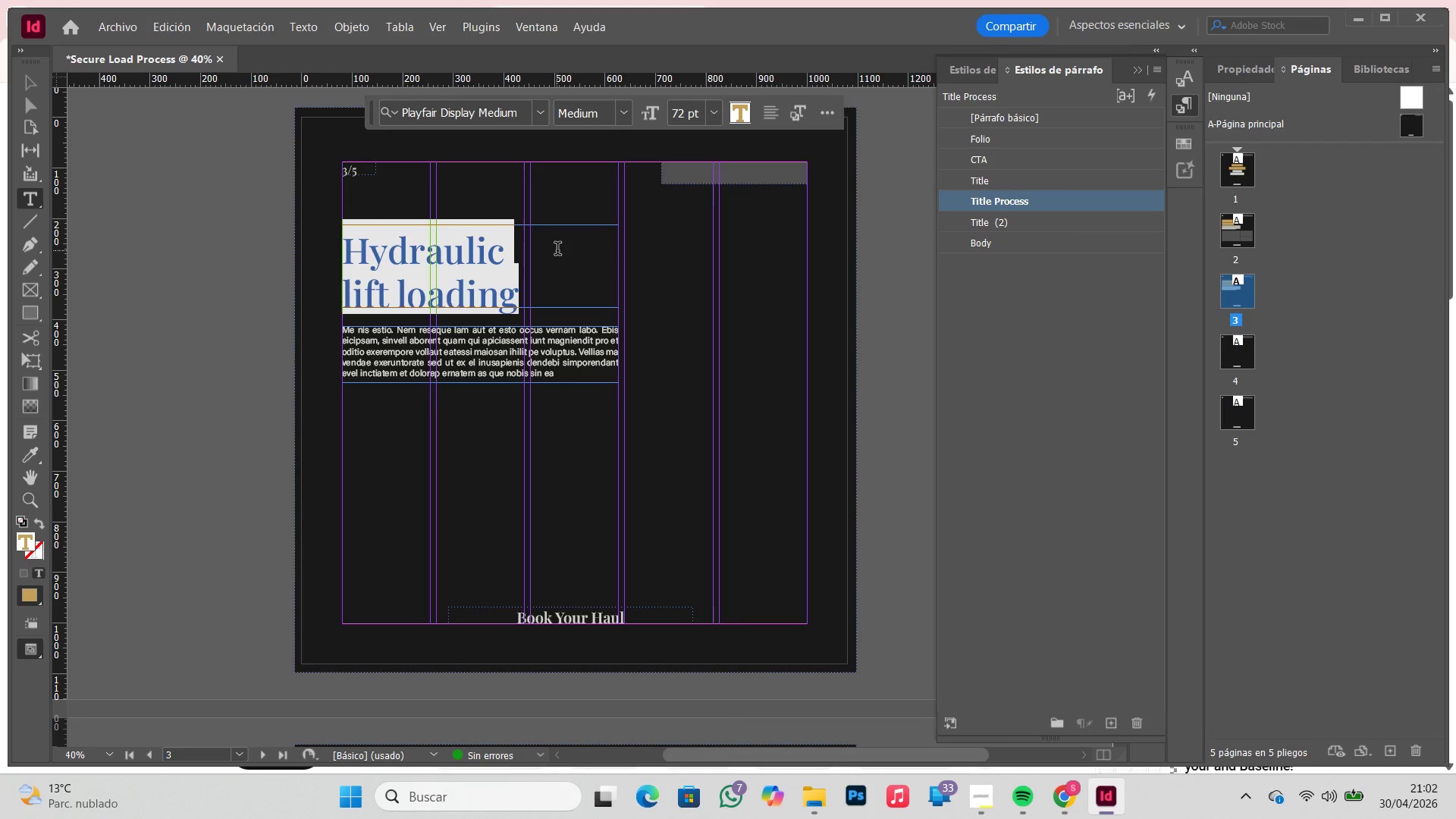 
key(Control+ControlLeft)
 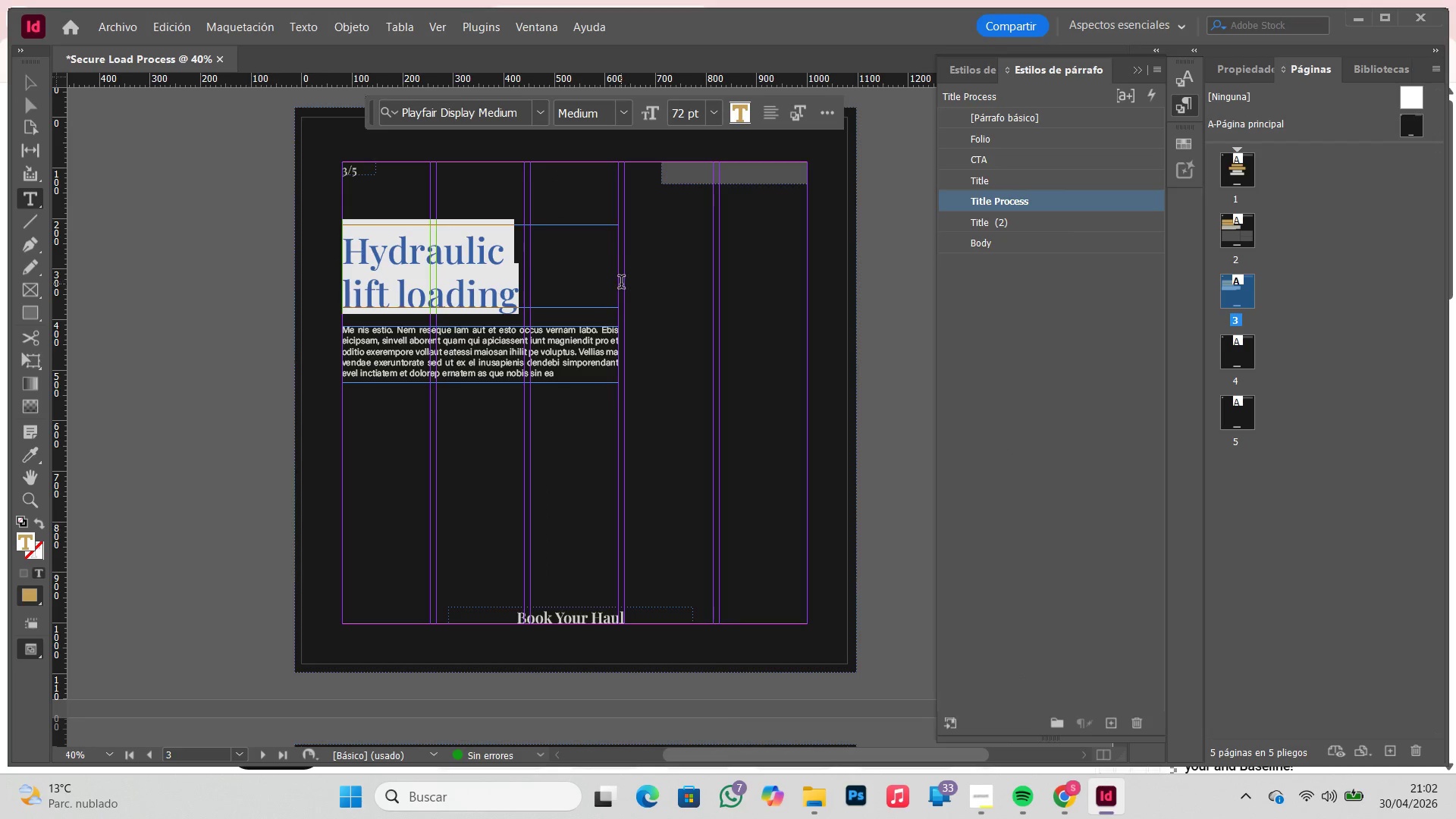 
key(Control+V)
 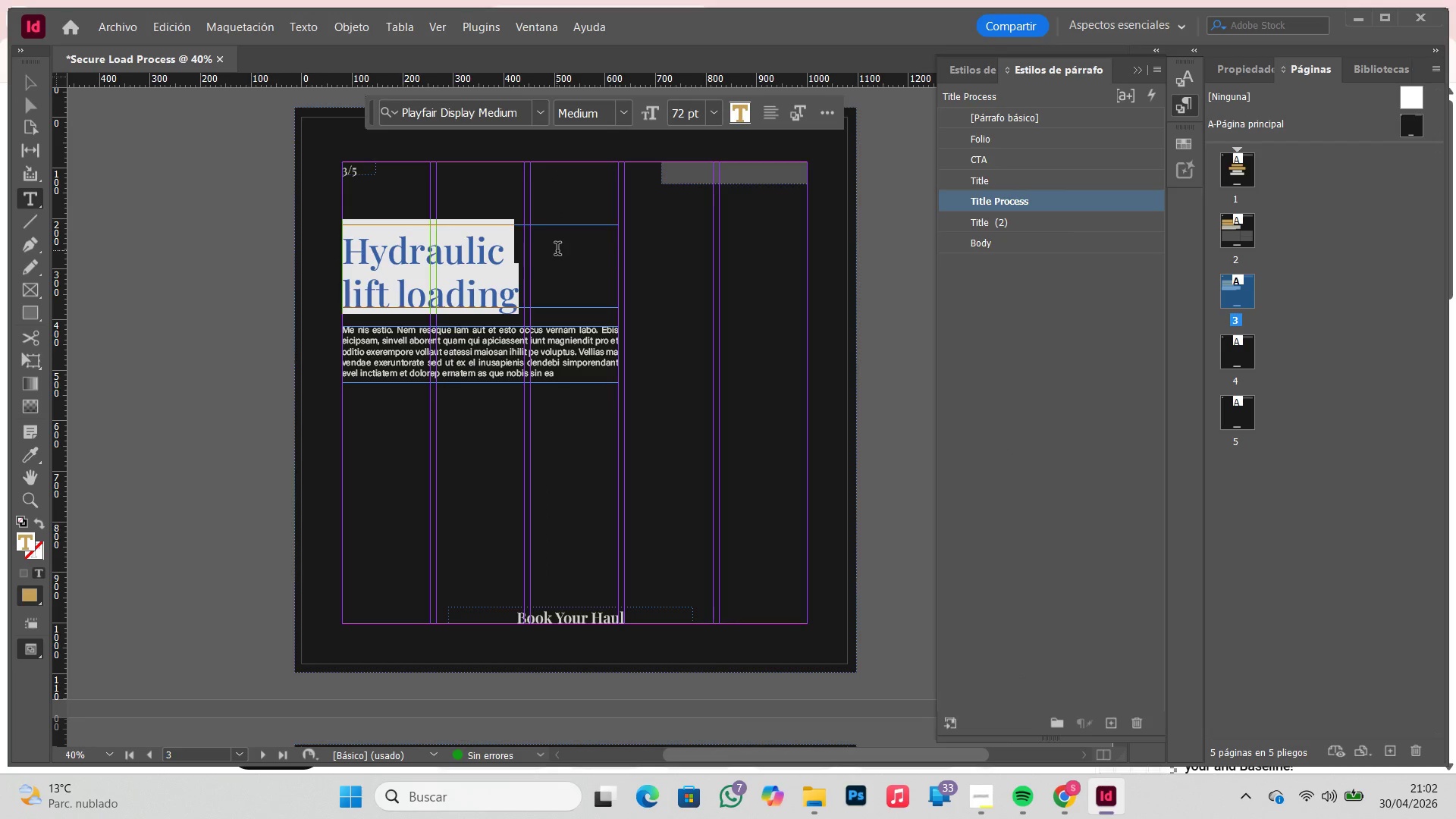 
key(Control+ControlLeft)
 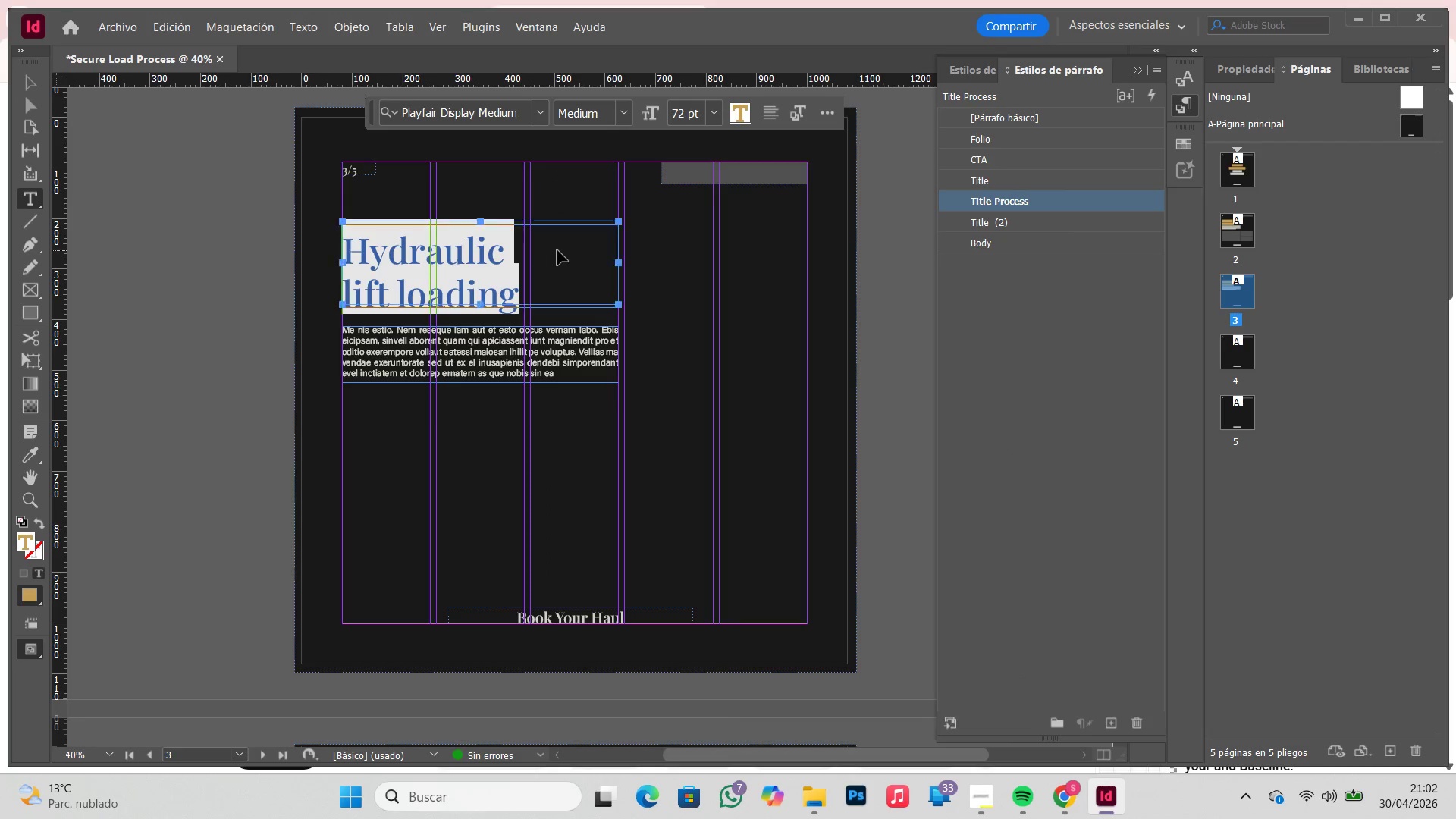 
key(Control+V)
 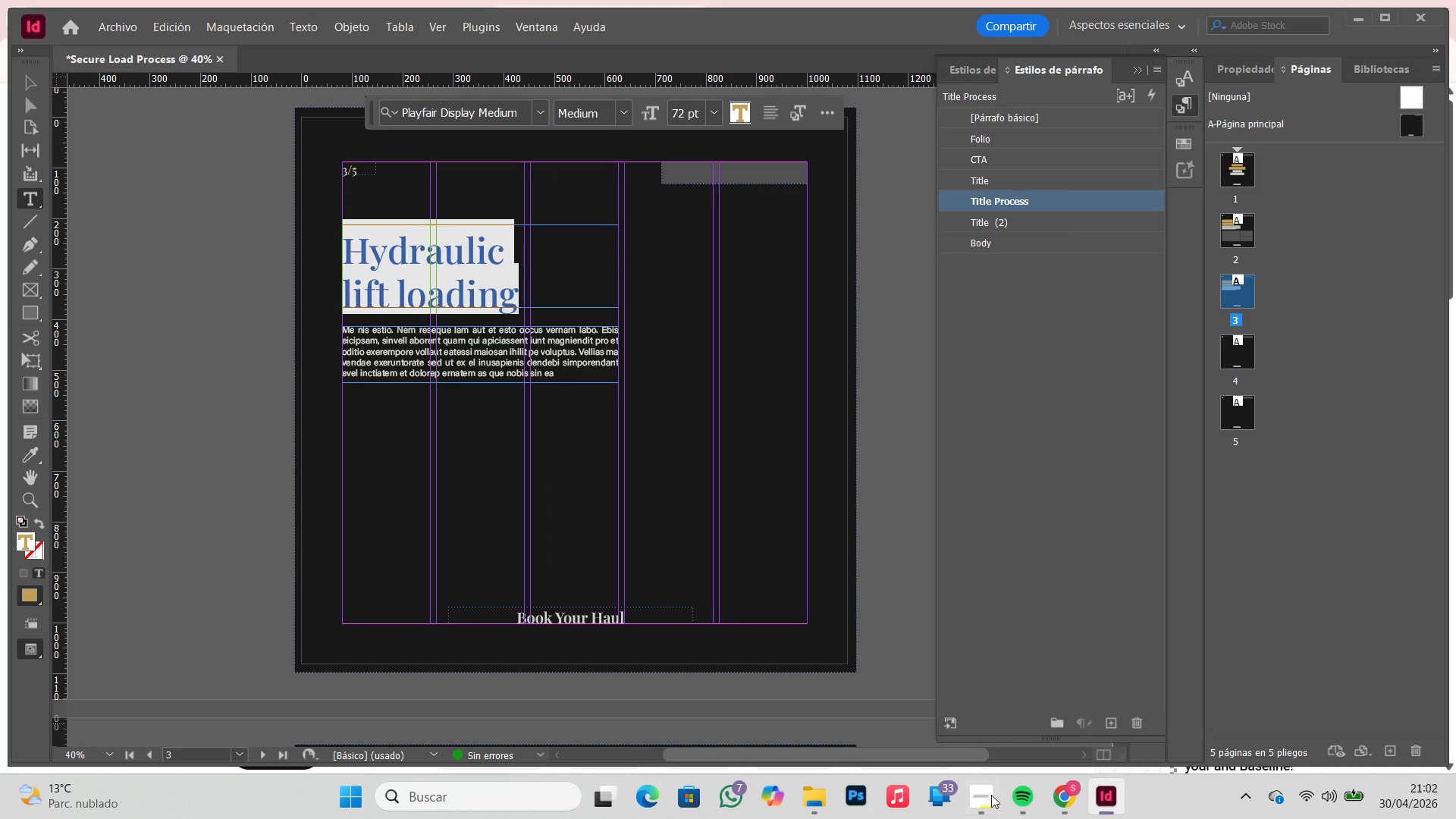 
left_click([987, 808])